 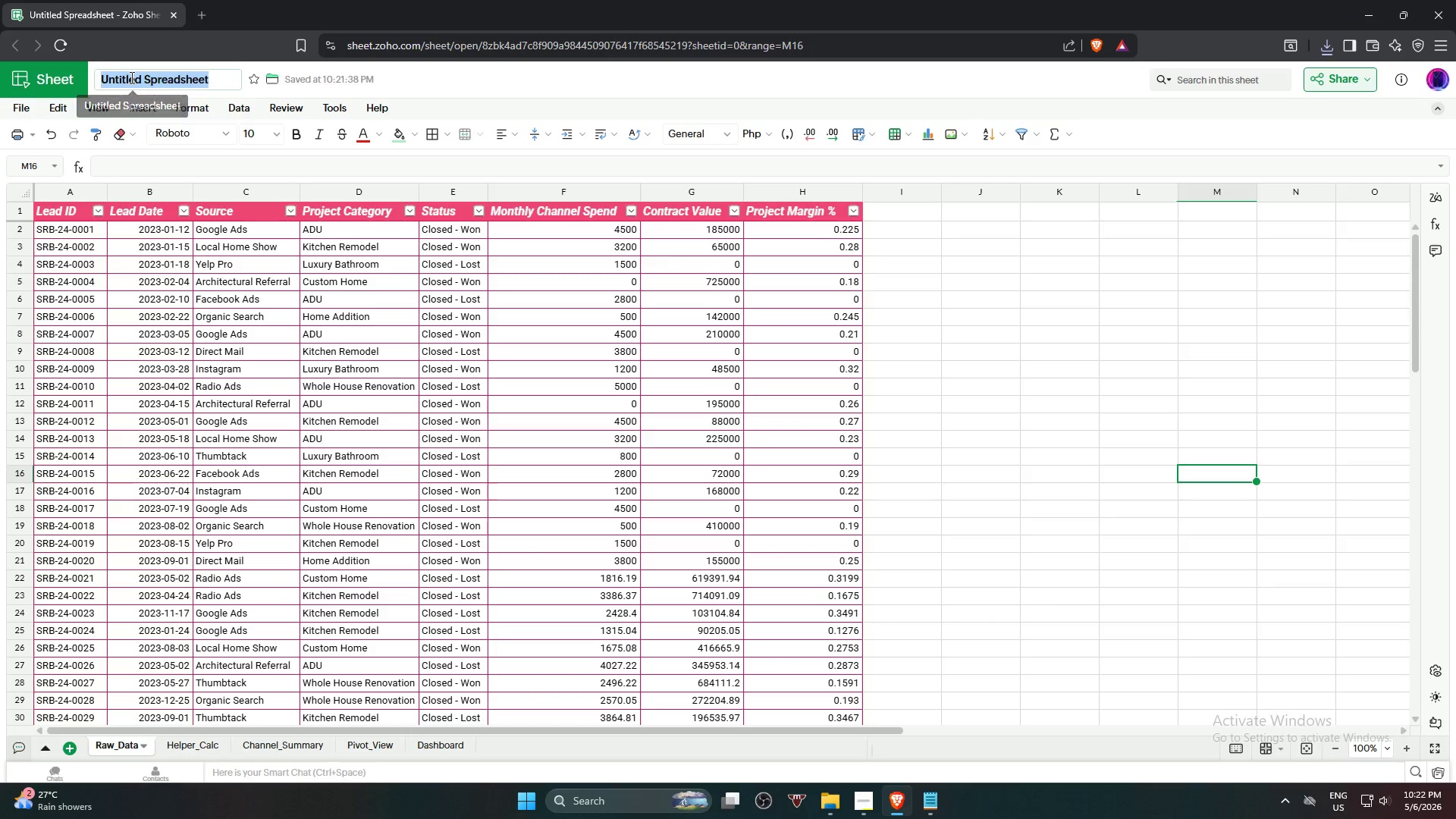 
key(Control+ControlLeft)
 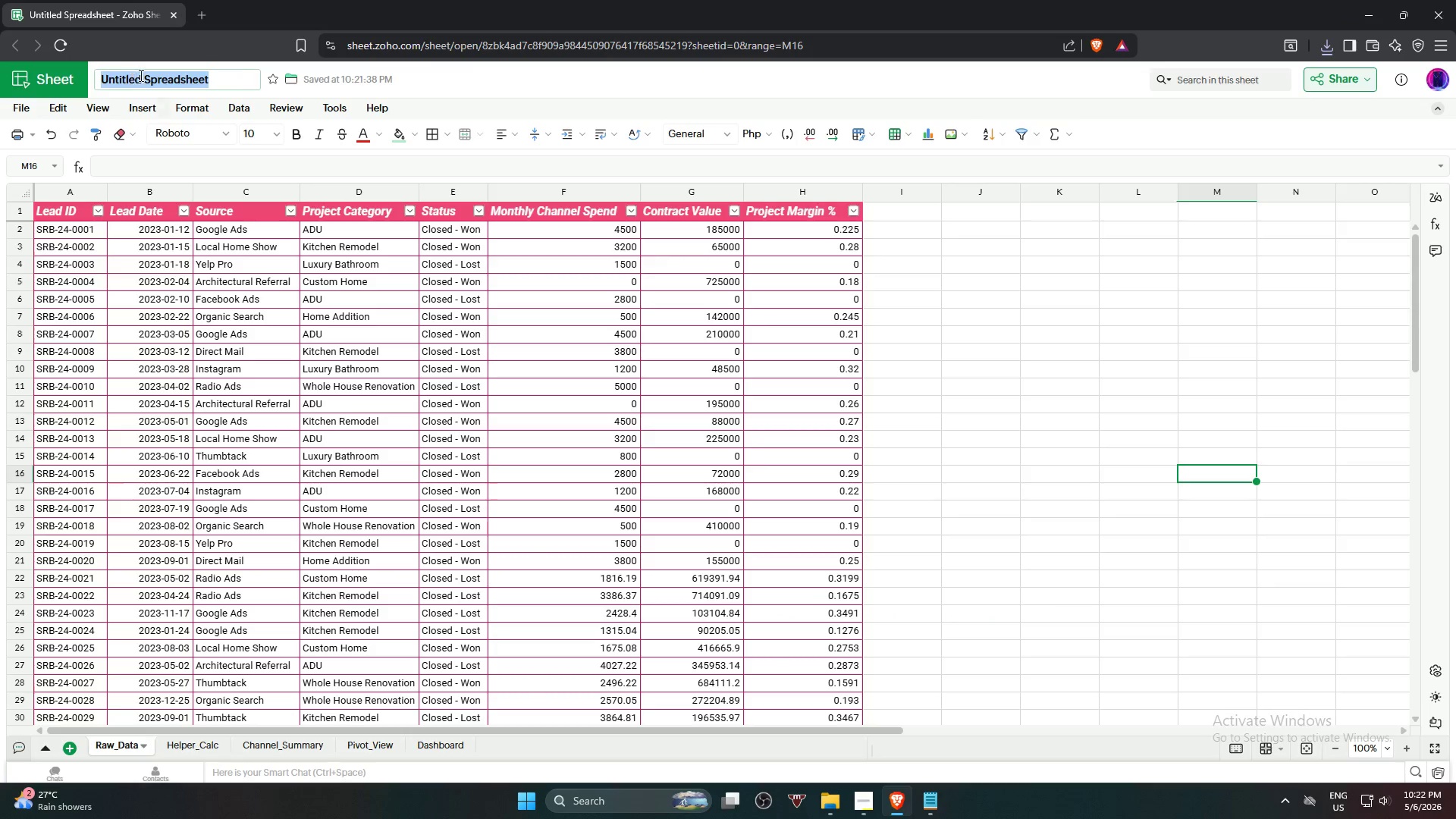 
key(Control+V)
 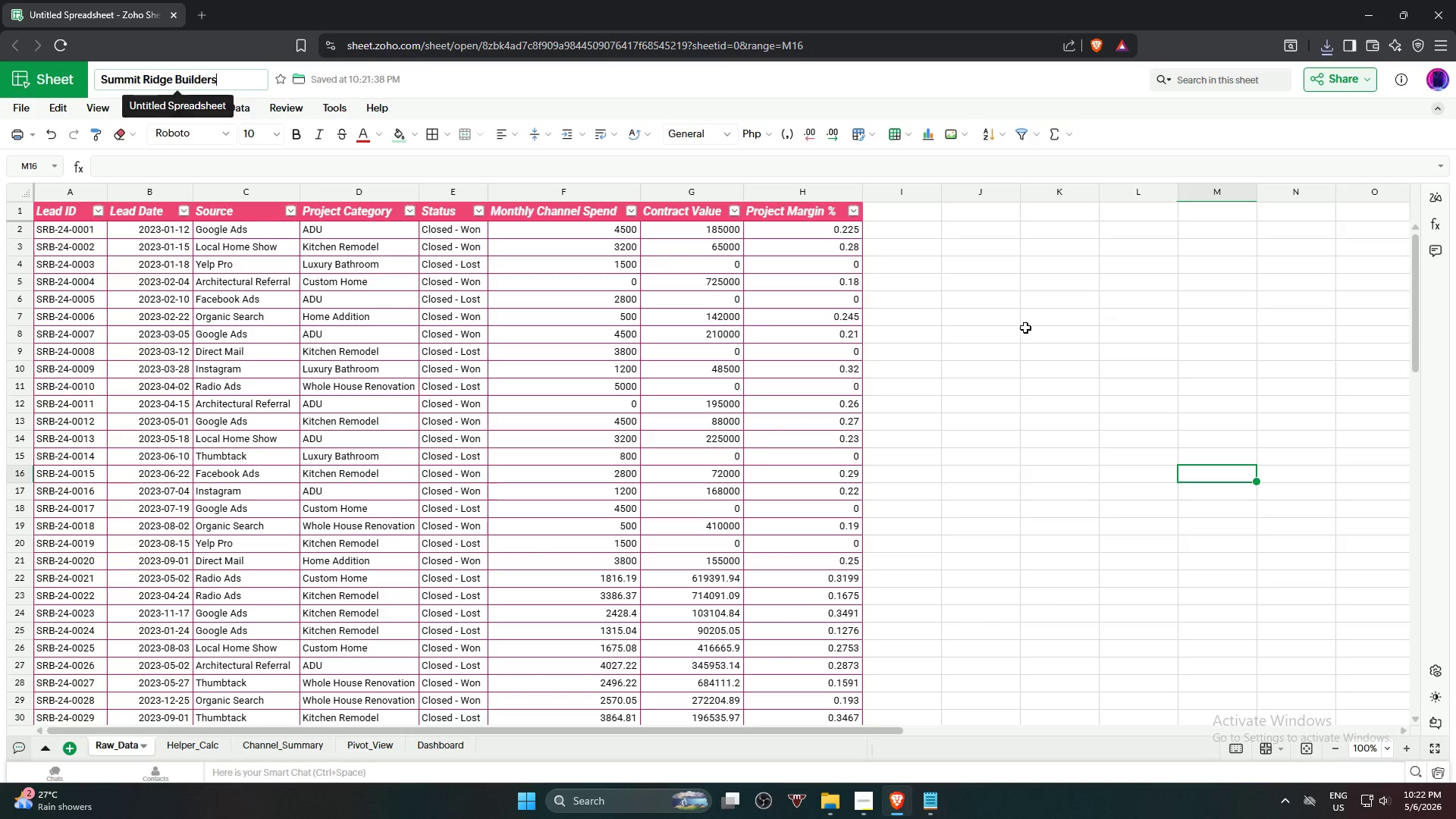 
left_click([1041, 340])
 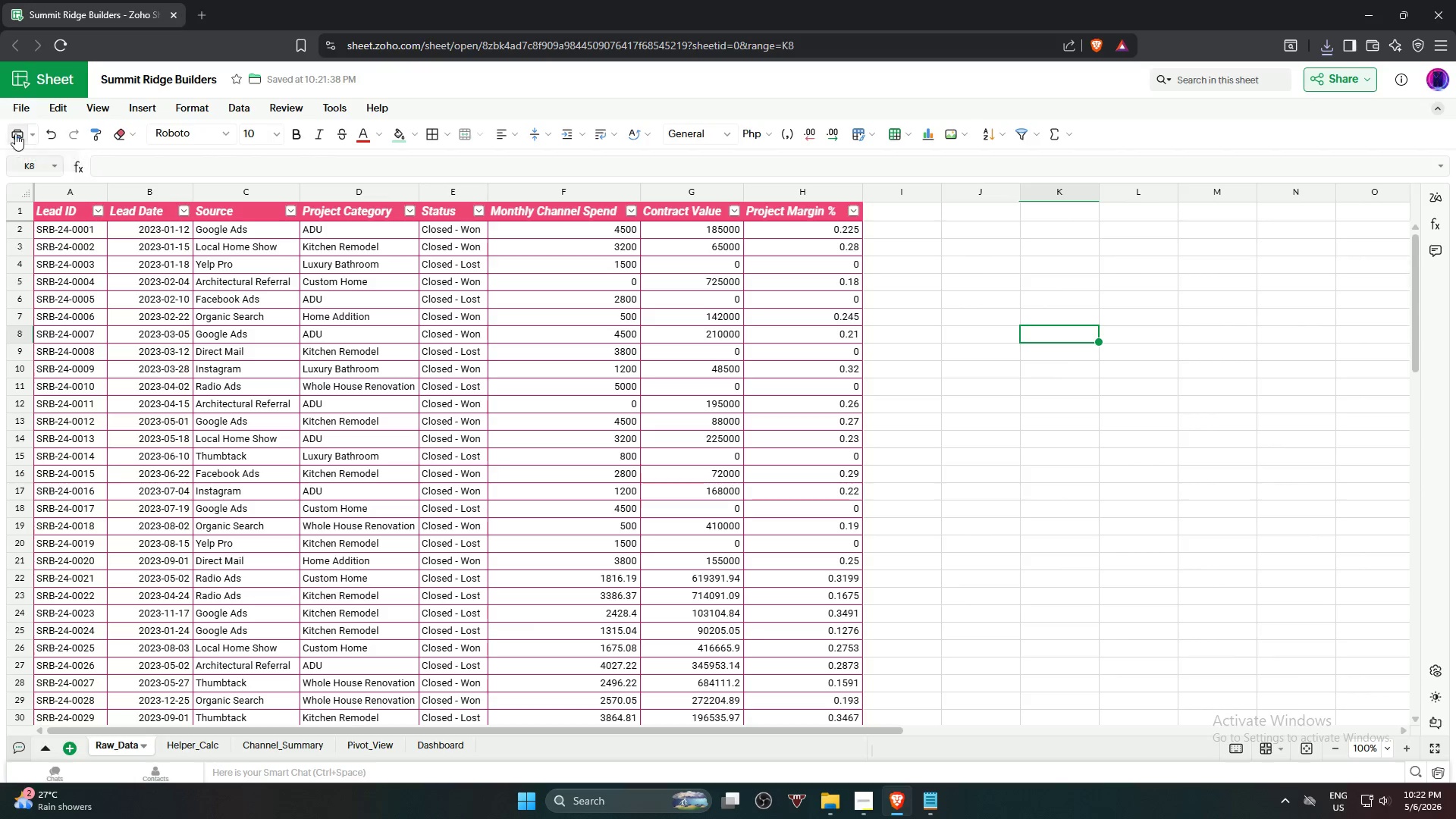 
left_click([20, 110])
 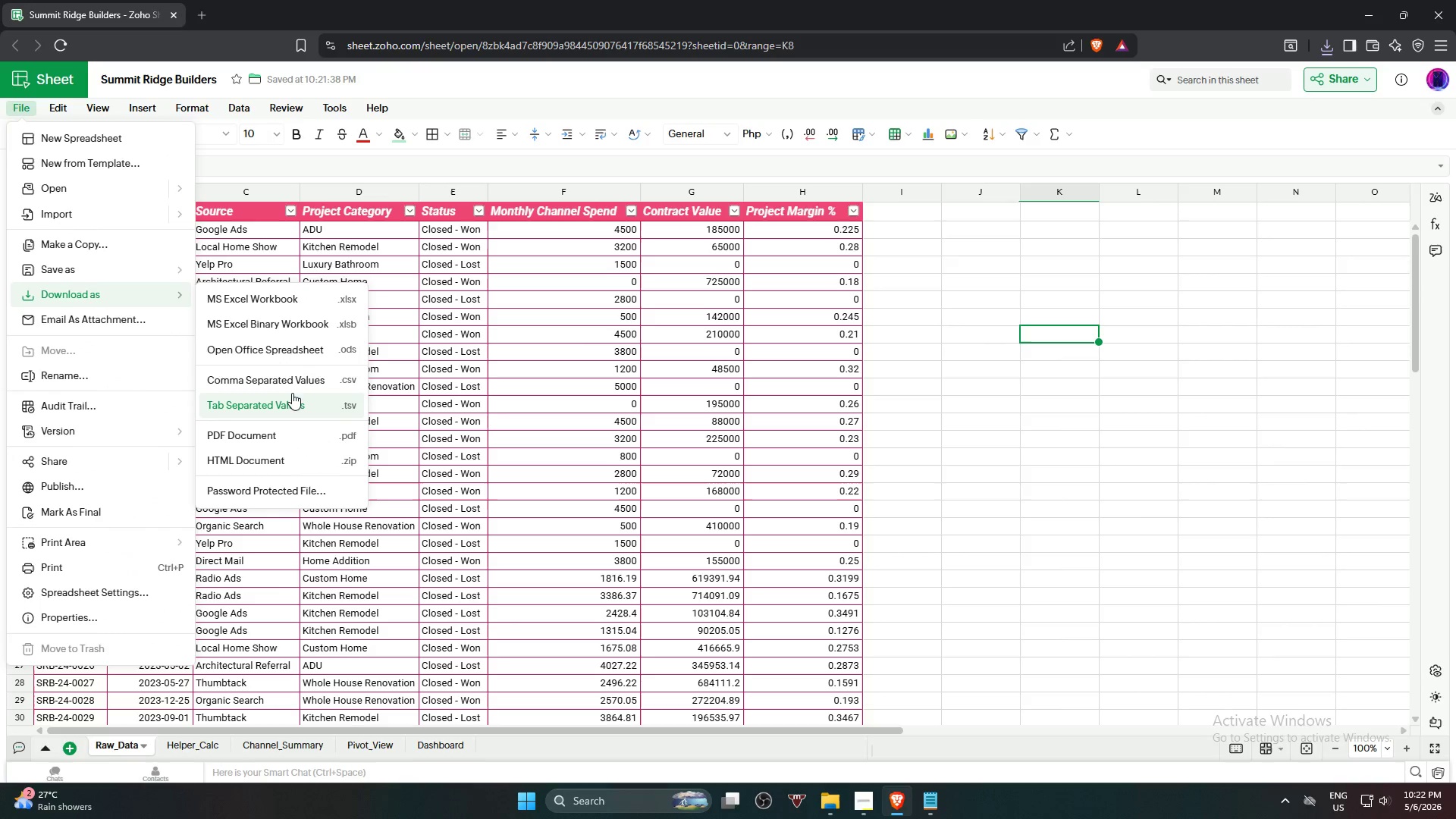 
left_click([272, 442])
 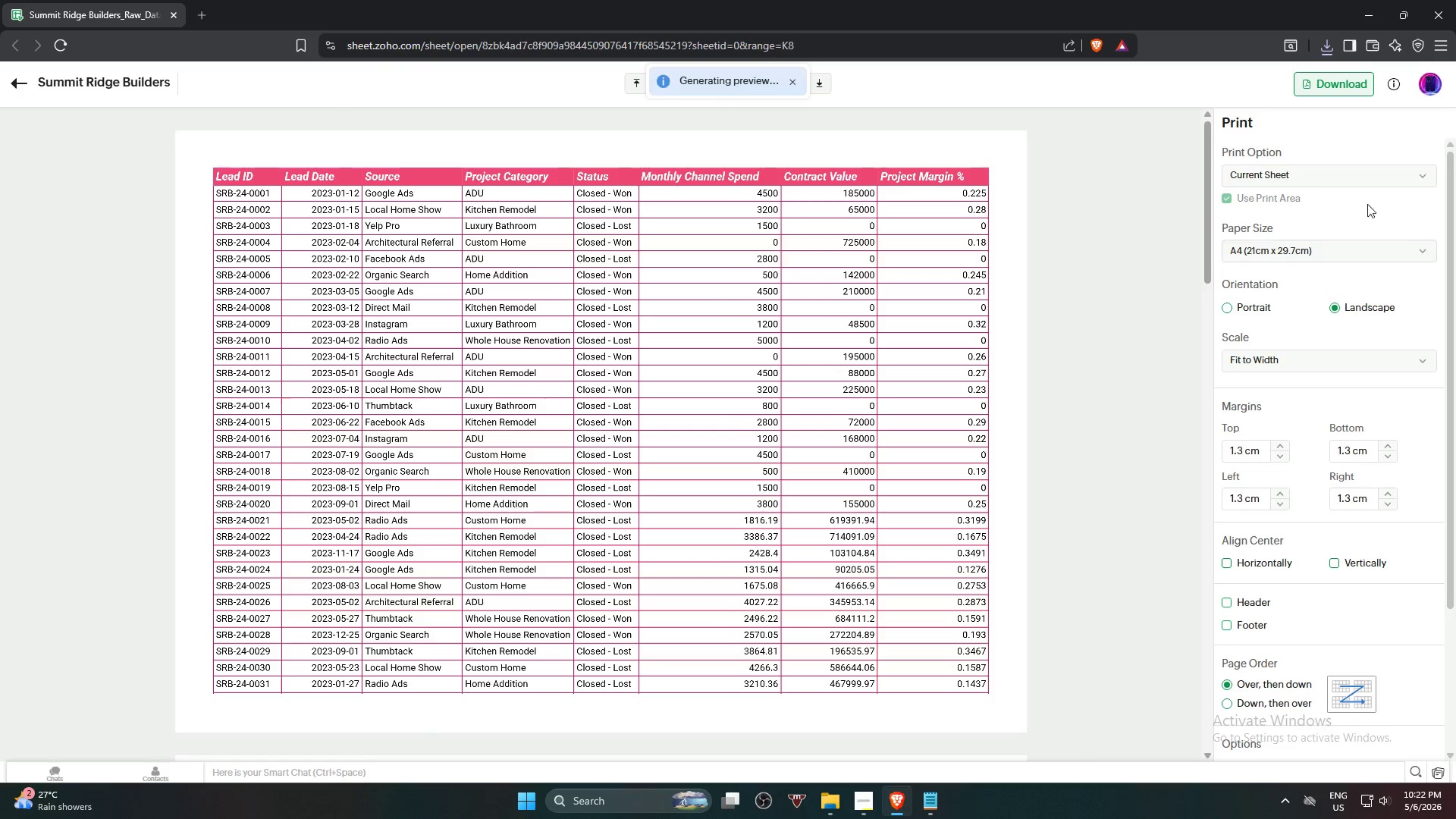 
left_click([1363, 175])
 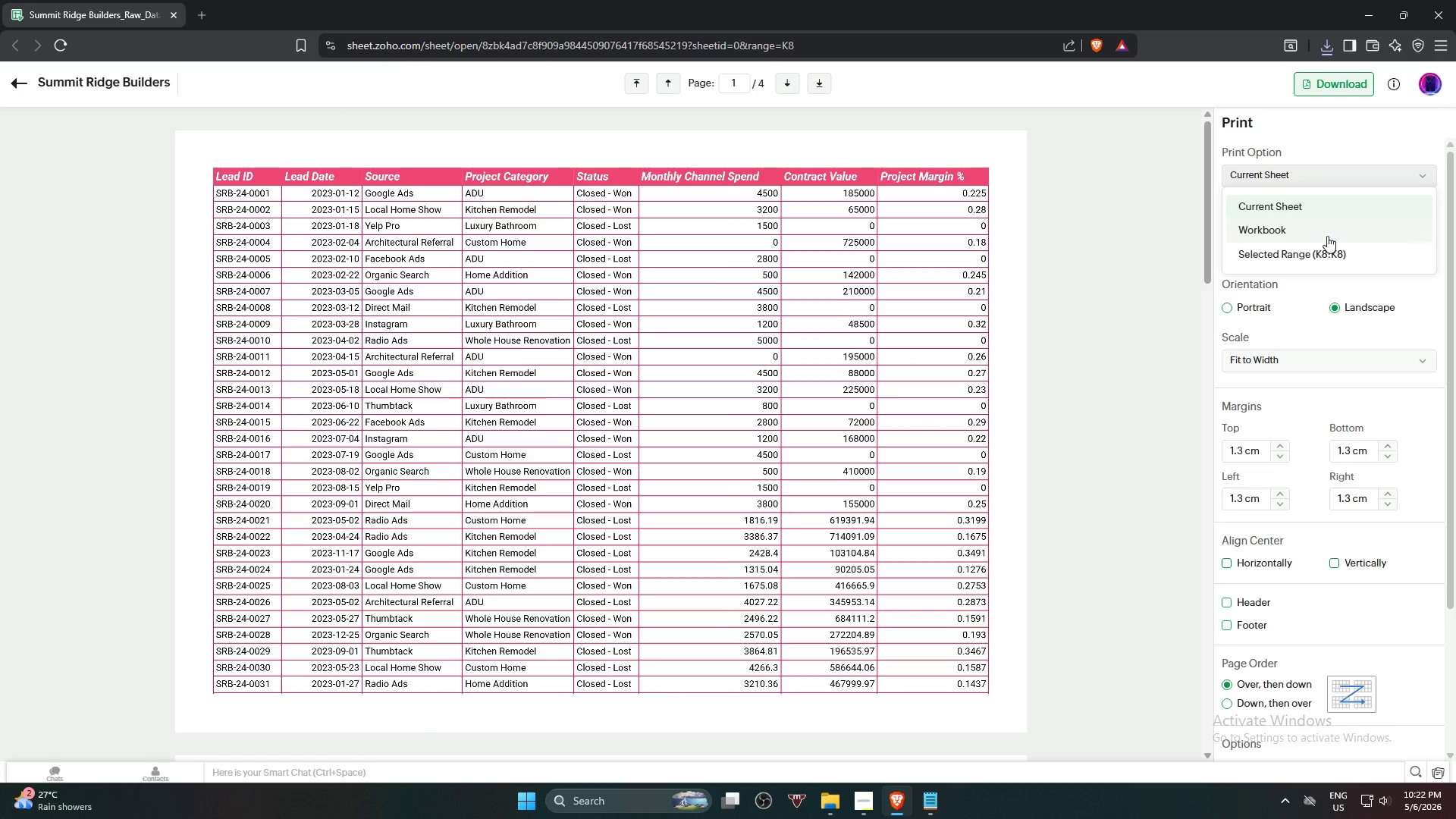 
left_click([1326, 237])
 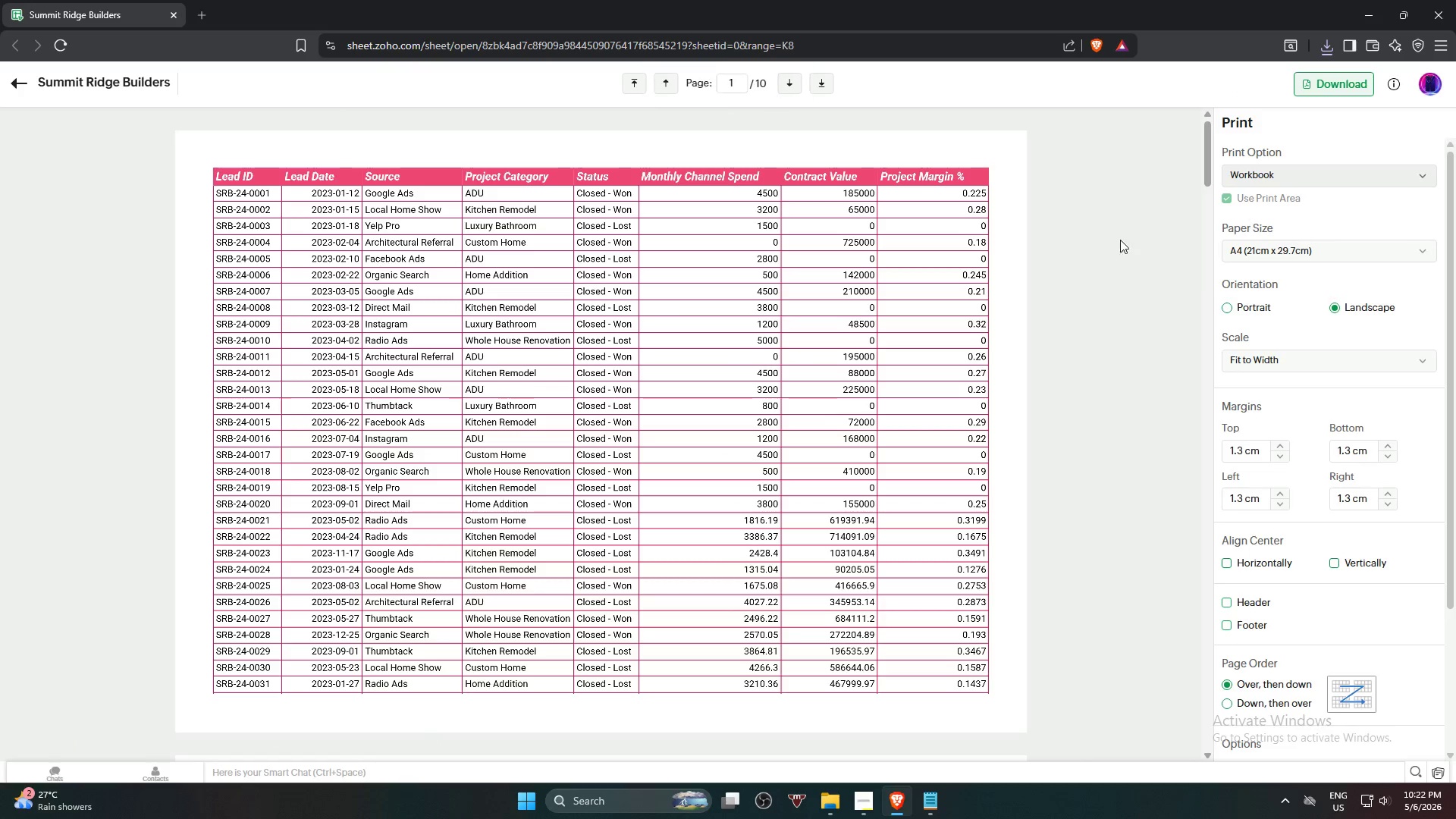 
left_click([1101, 261])
 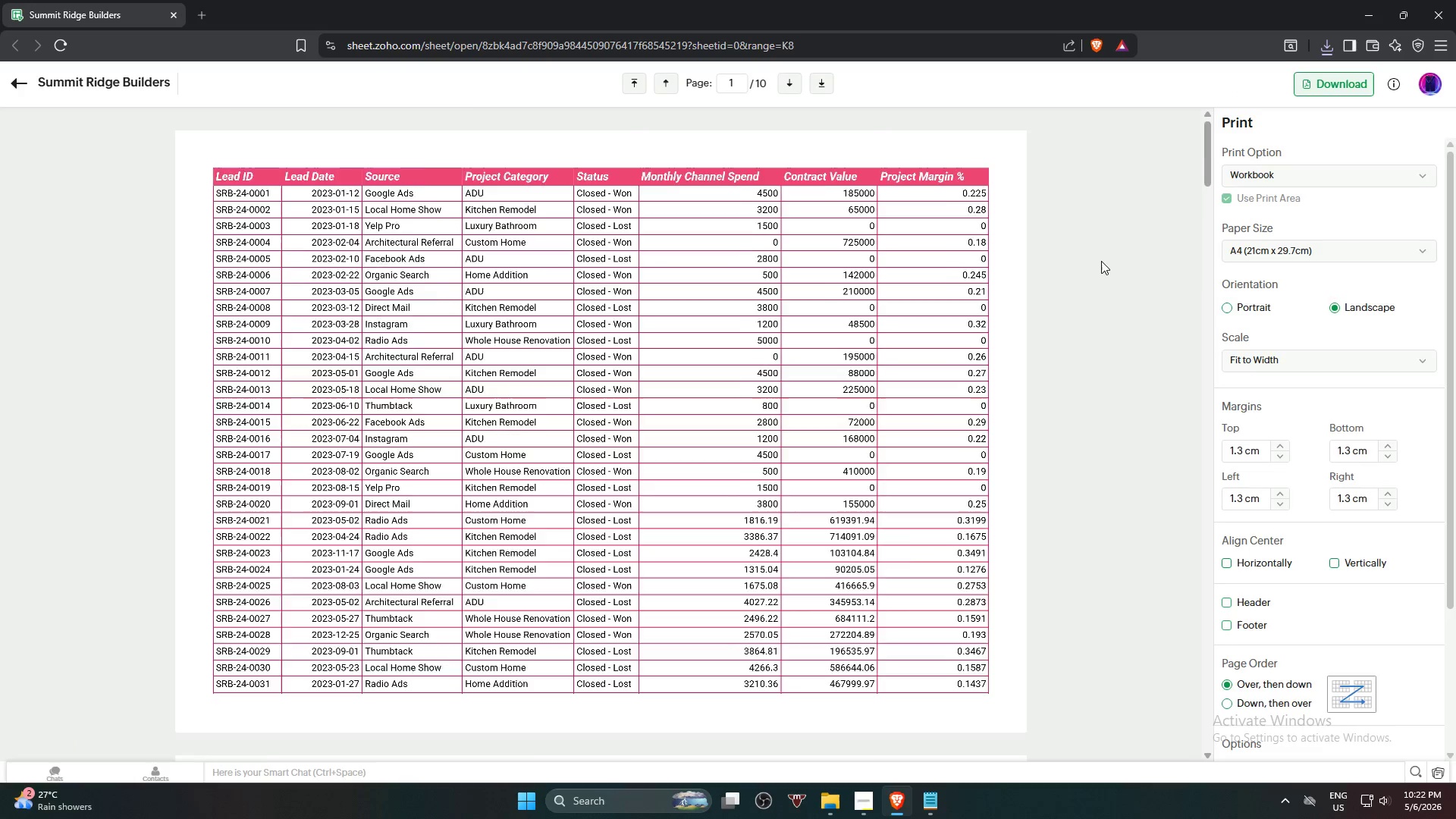 
scroll: coordinate [1113, 209], scroll_direction: up, amount: 1.0
 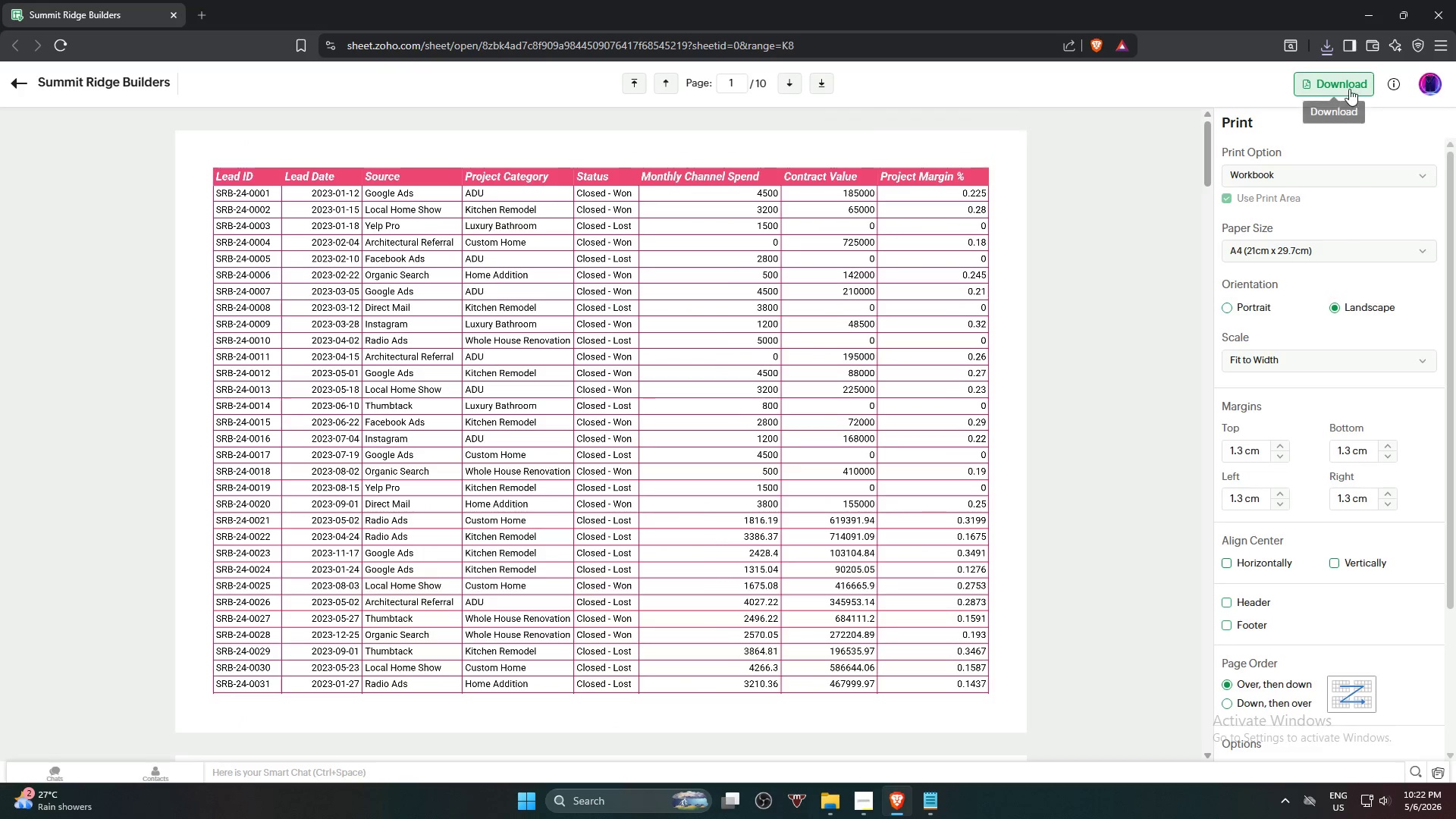 
left_click([1349, 88])
 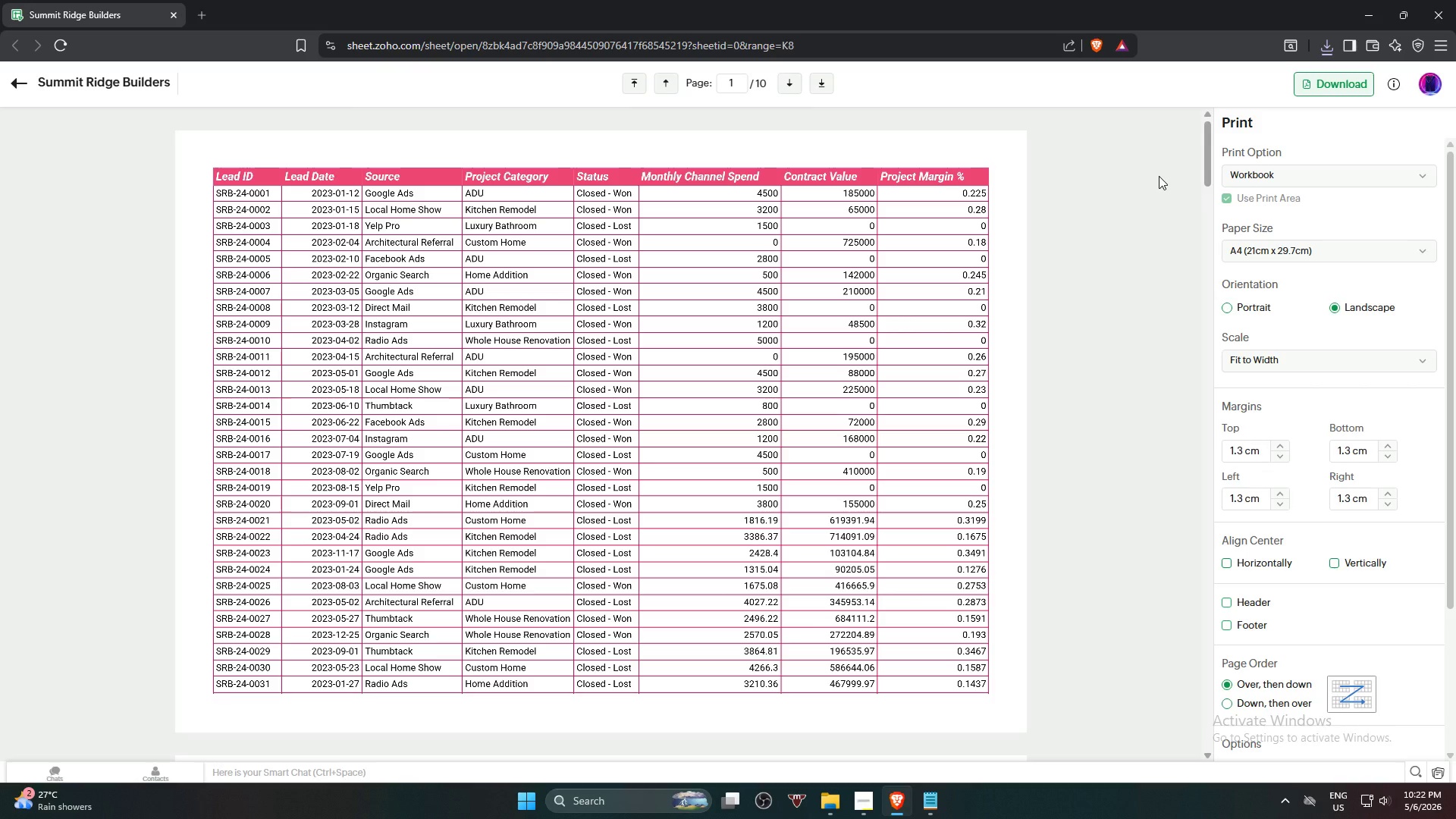 
wait(6.67)
 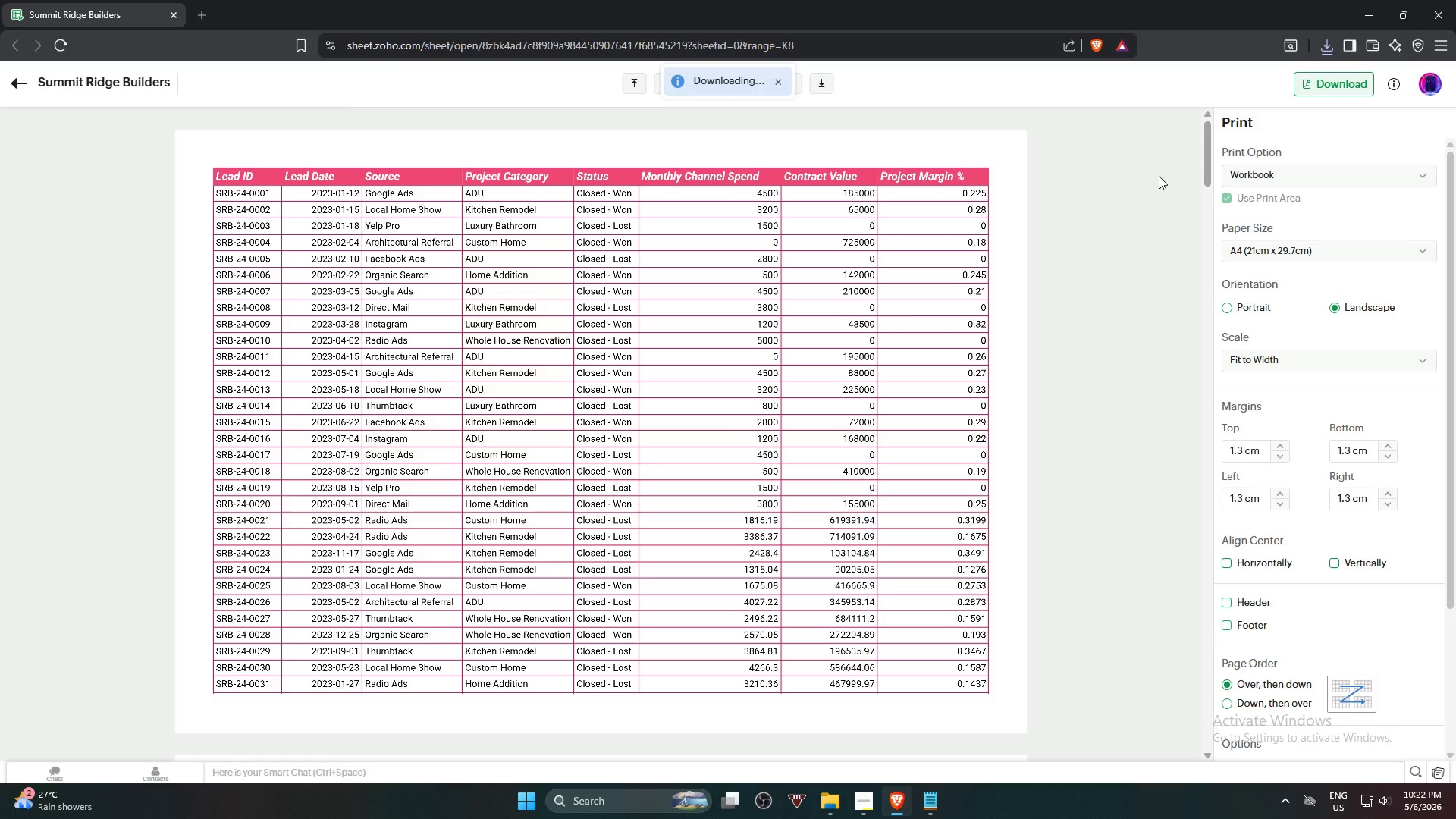 
left_click([1328, 43])
 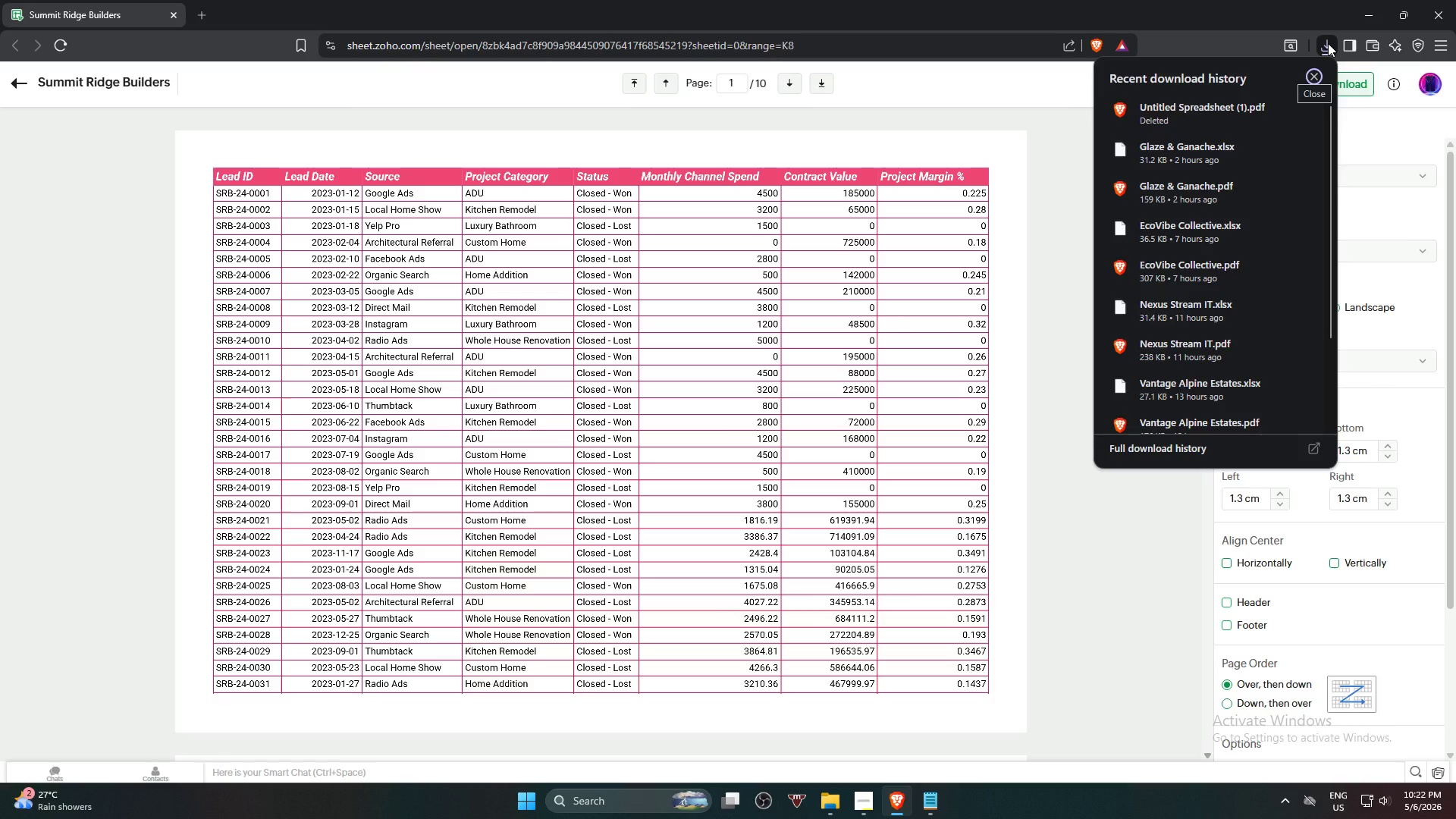 
left_click([1328, 43])
 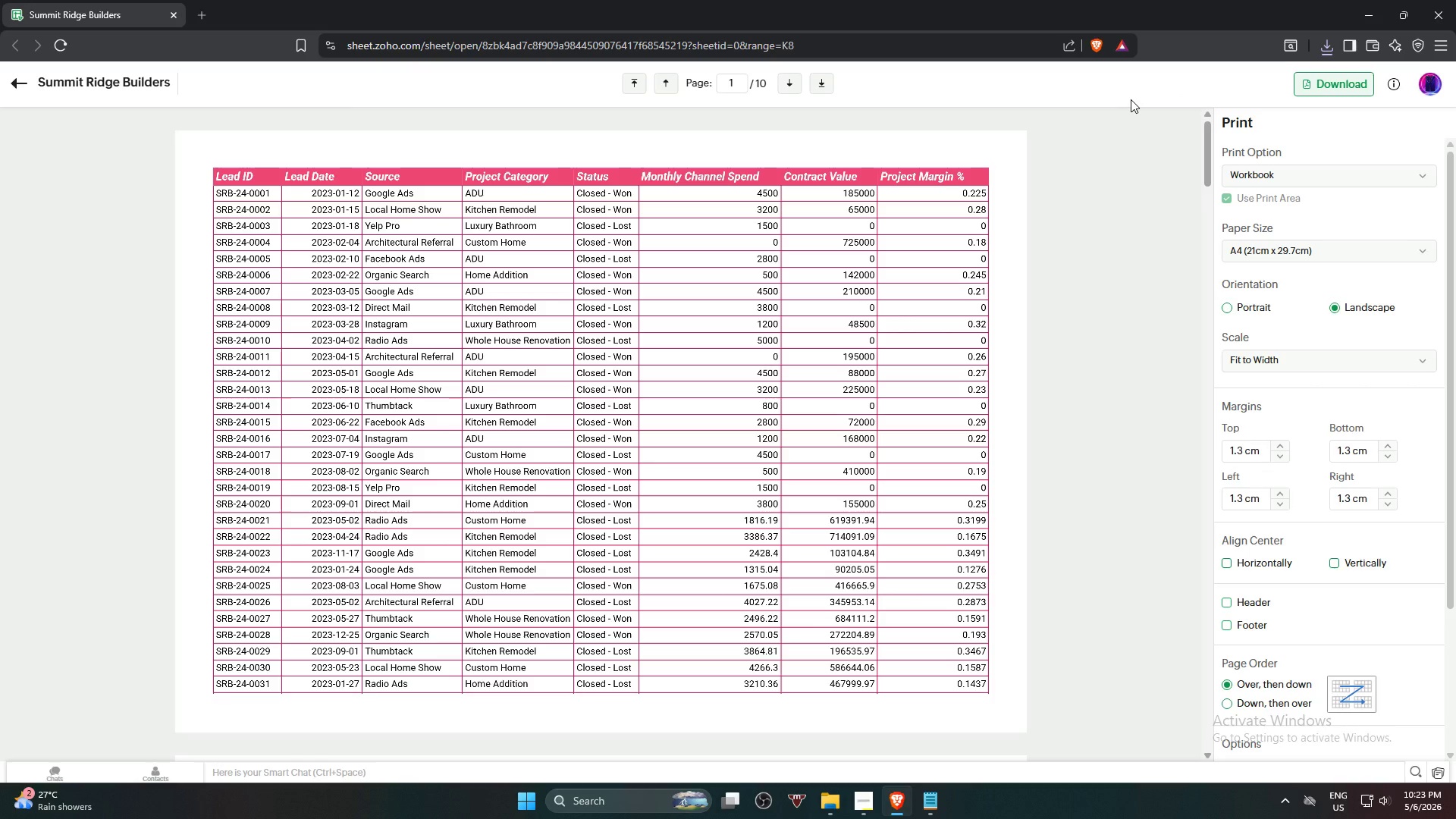 
wait(7.76)
 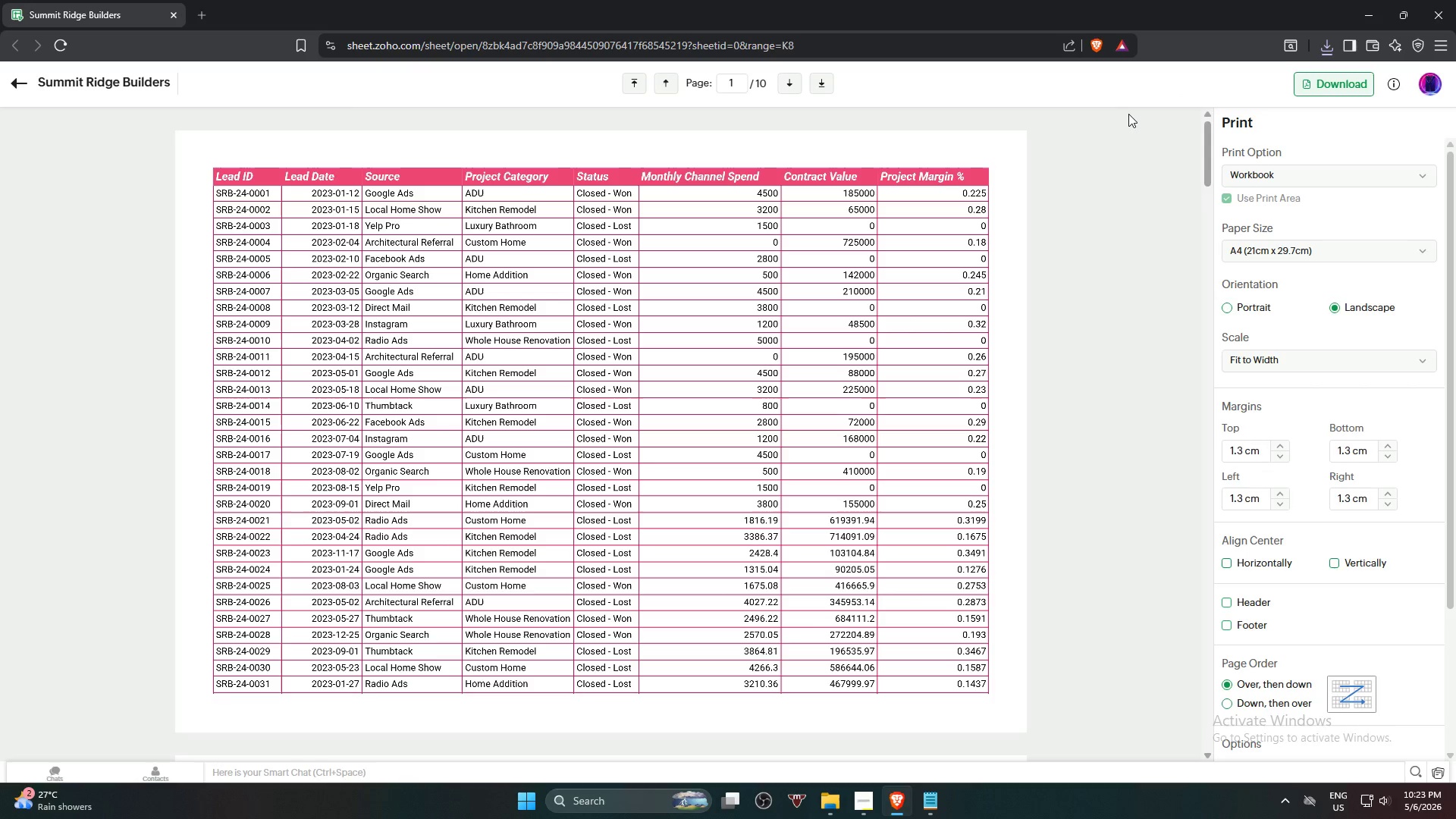 
left_click([1331, 50])
 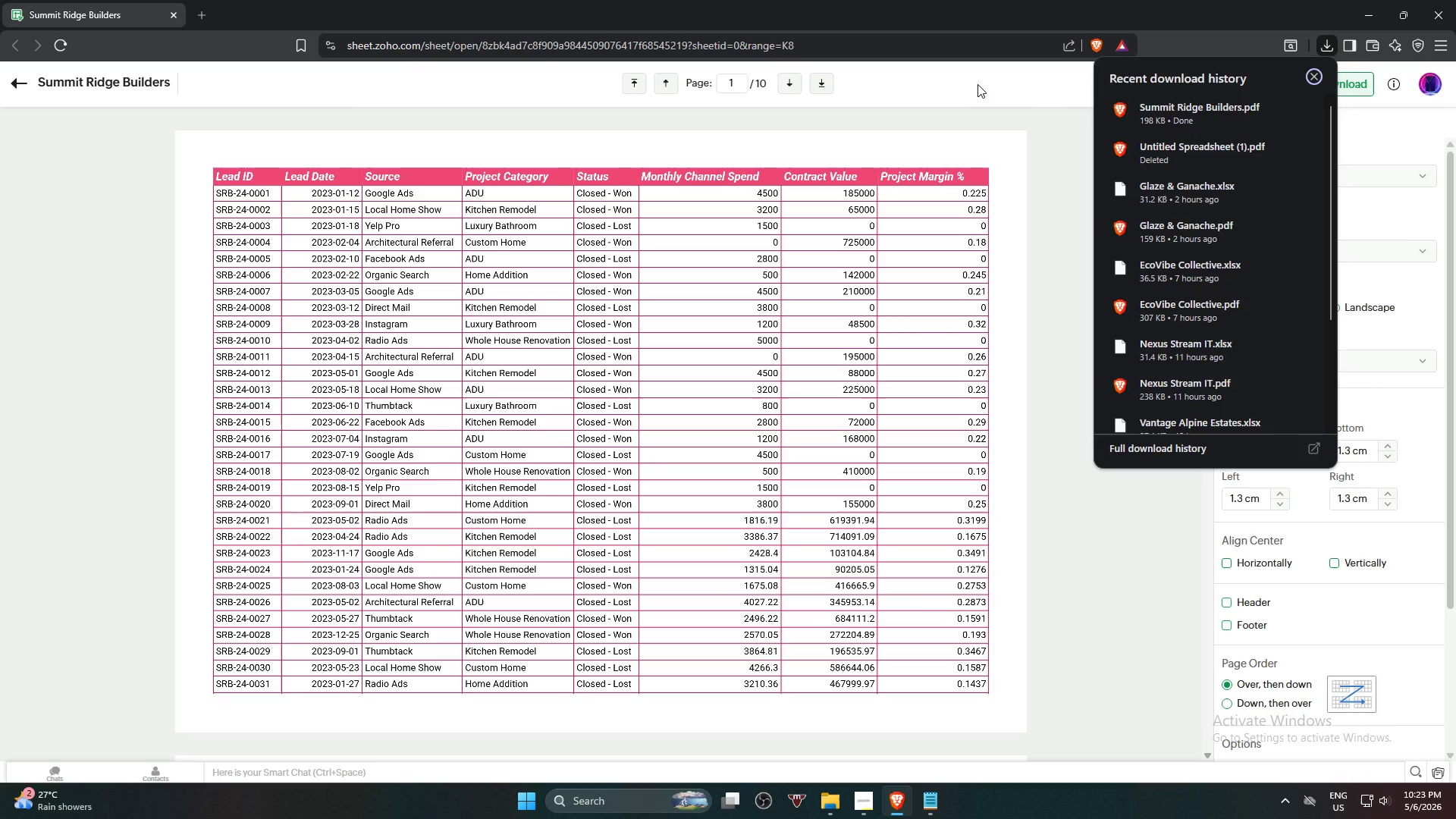 
left_click([977, 84])
 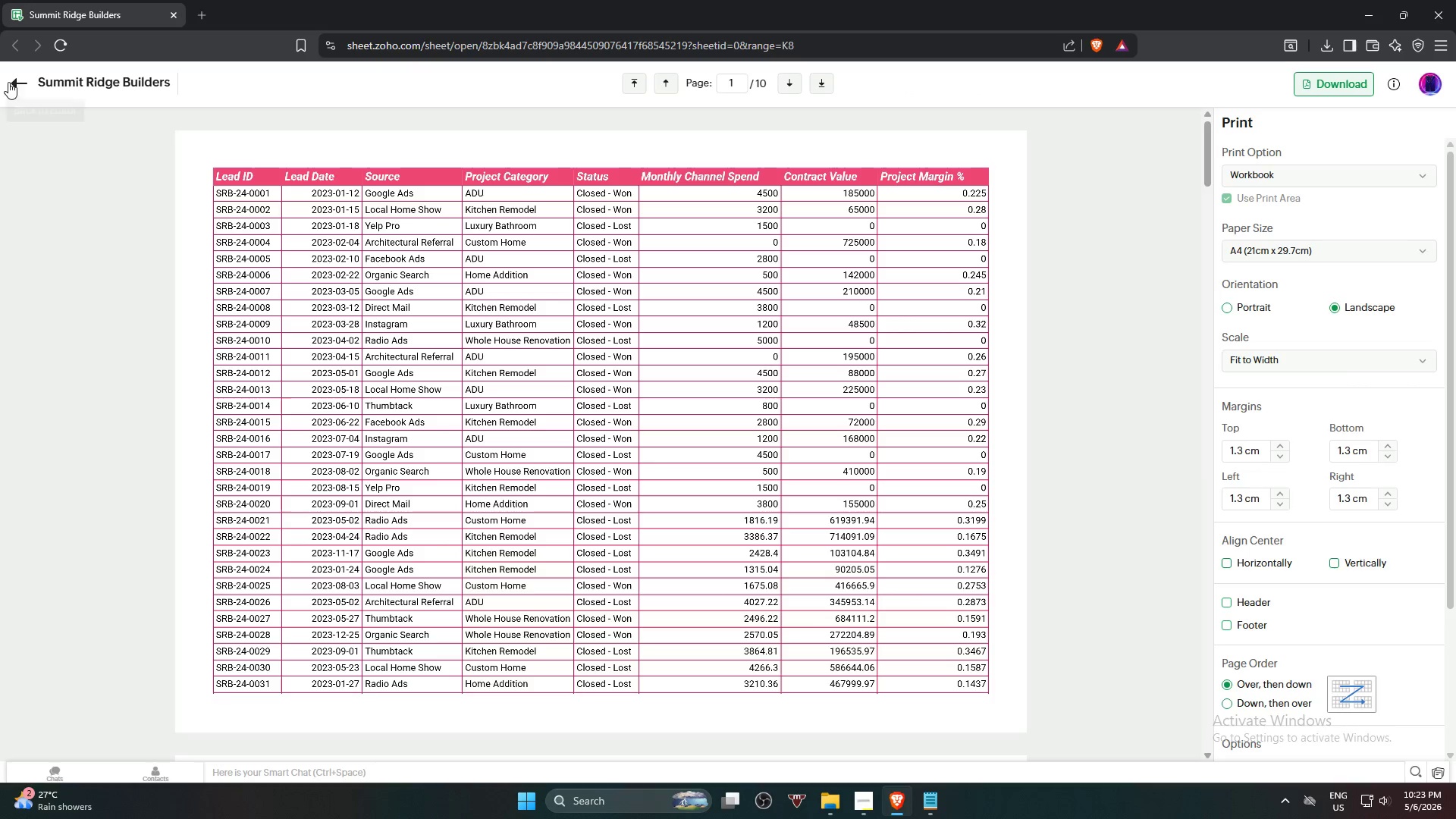 
left_click([8, 81])
 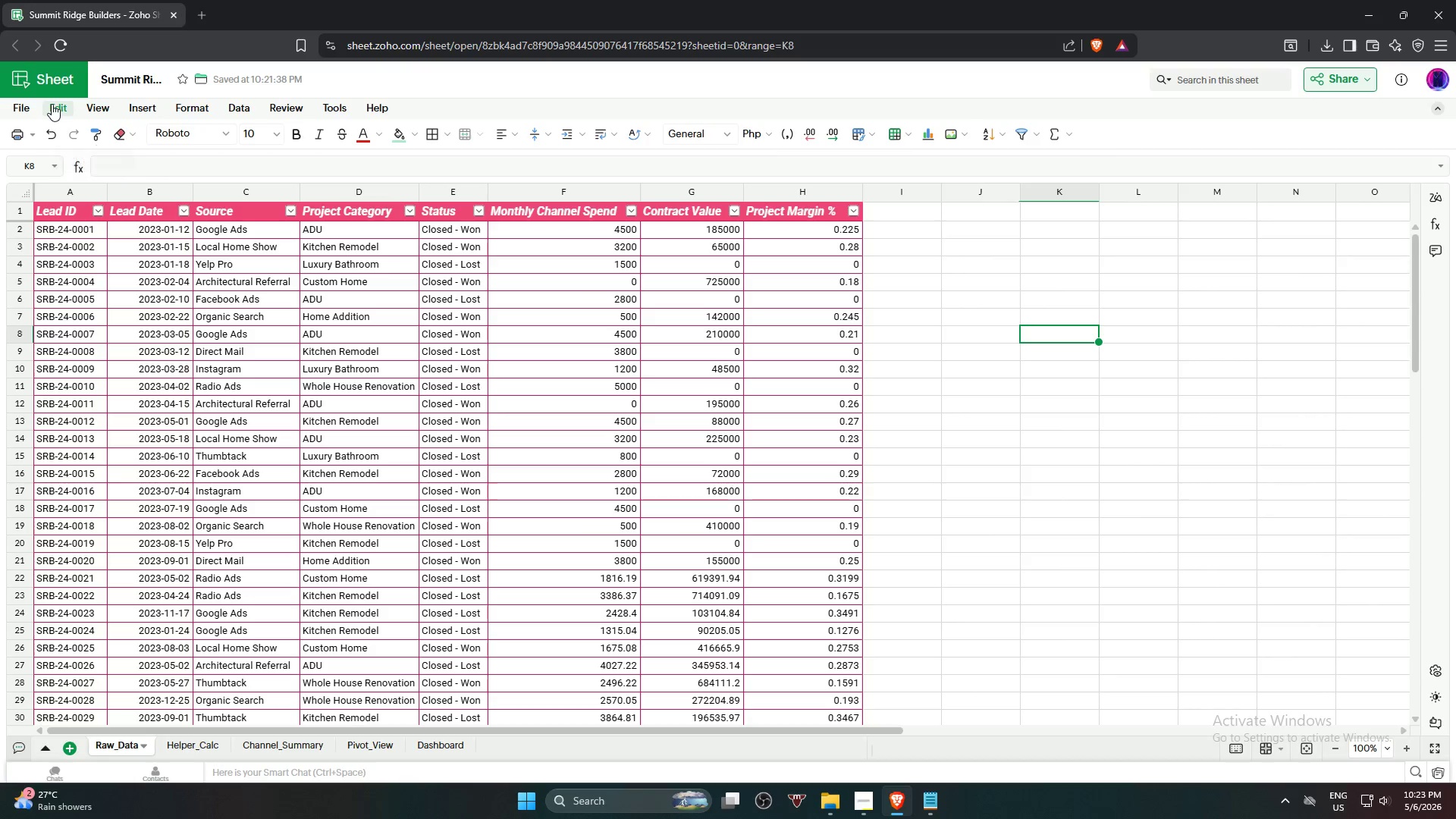 
left_click([28, 112])
 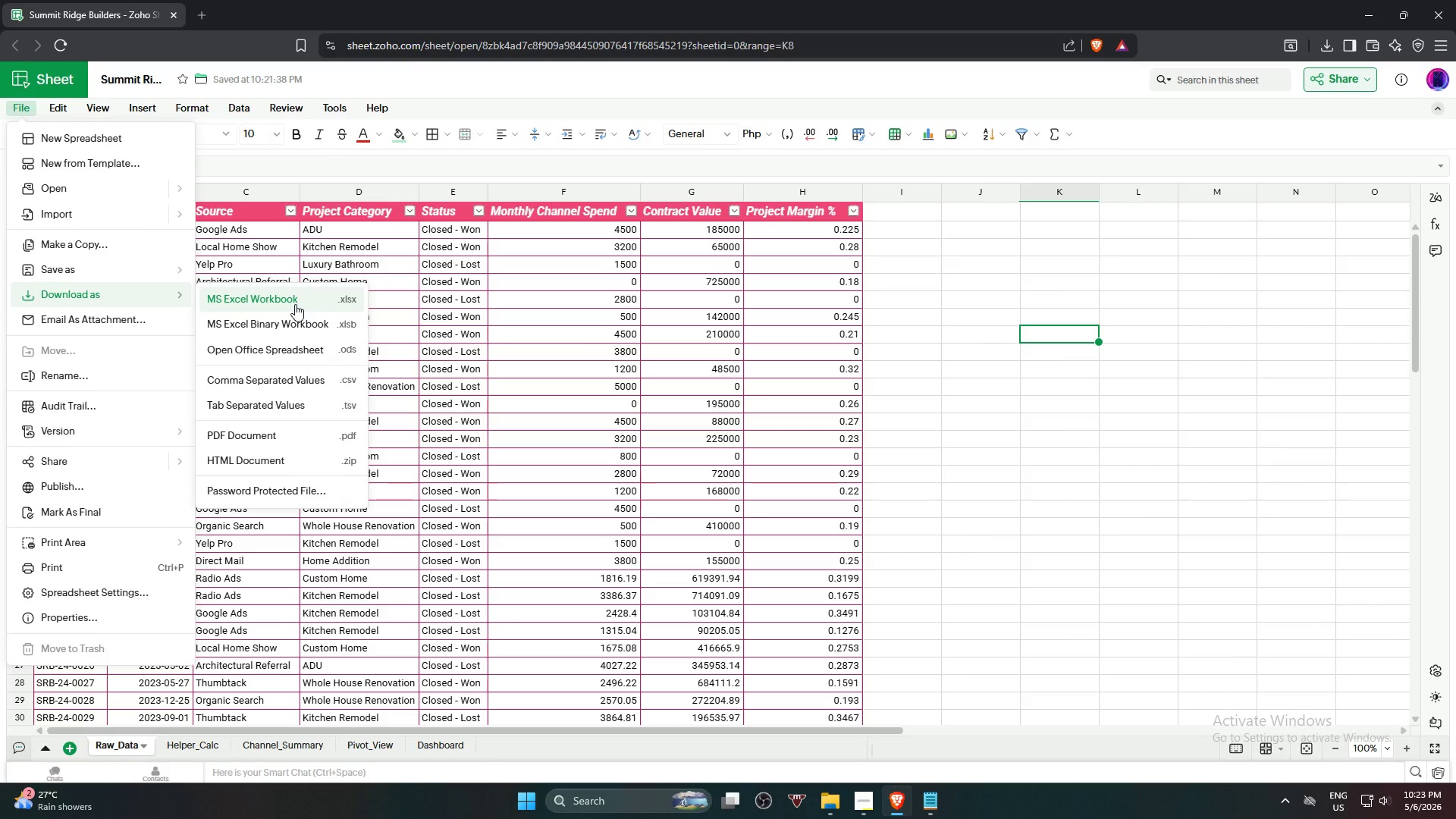 
left_click([295, 304])
 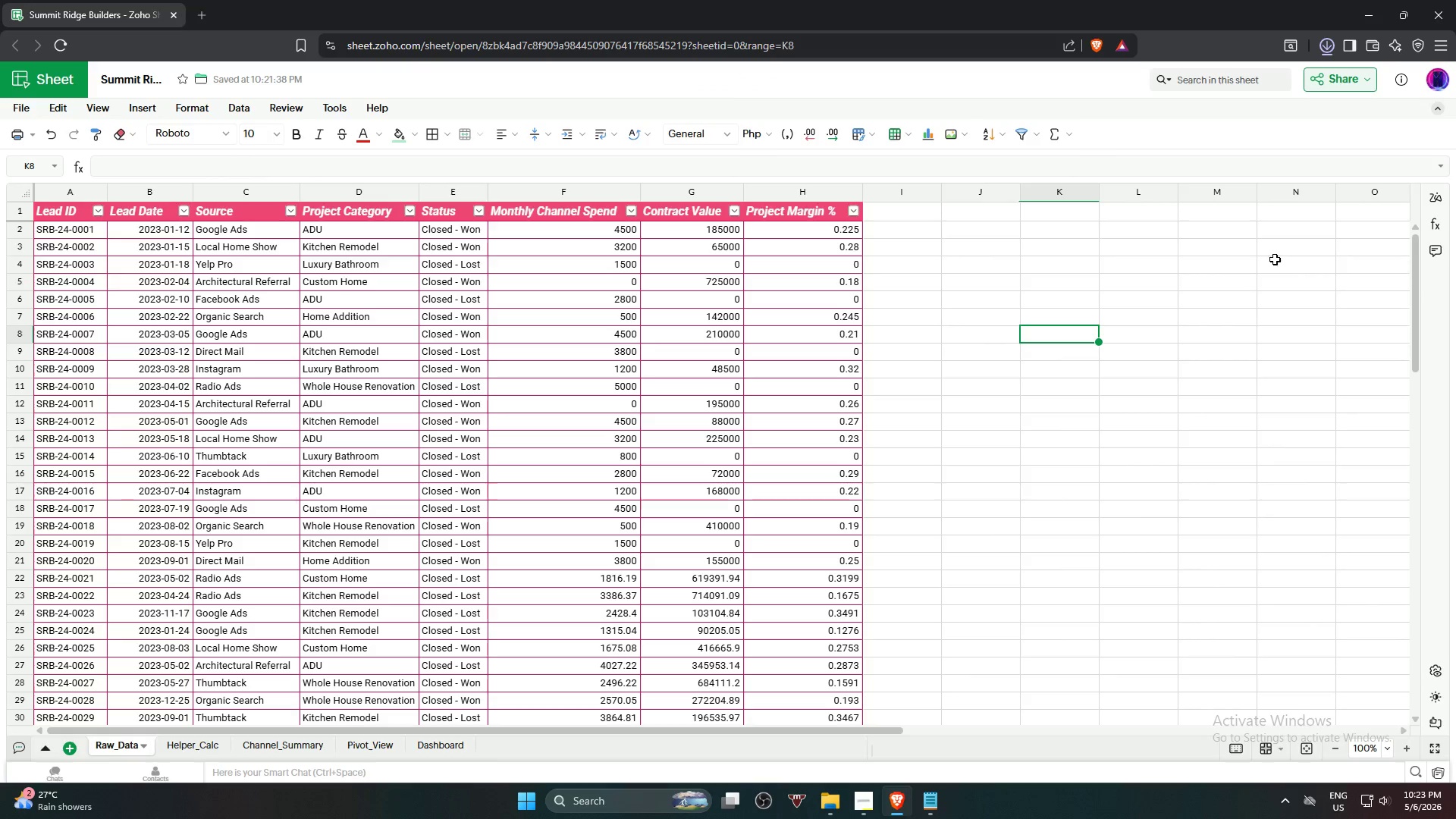 
mouse_move([1310, 50])
 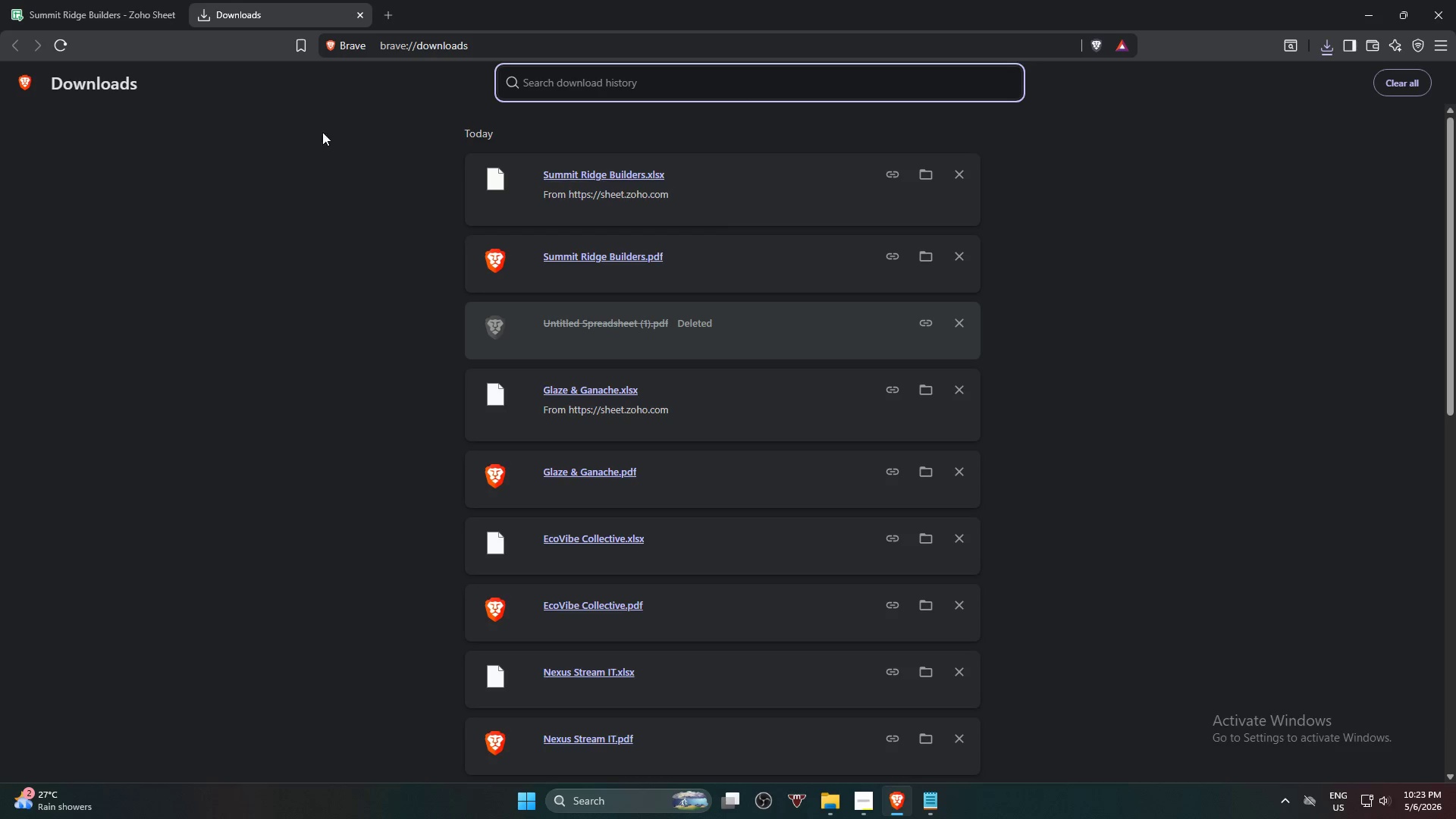 
mouse_move([155, 10])
 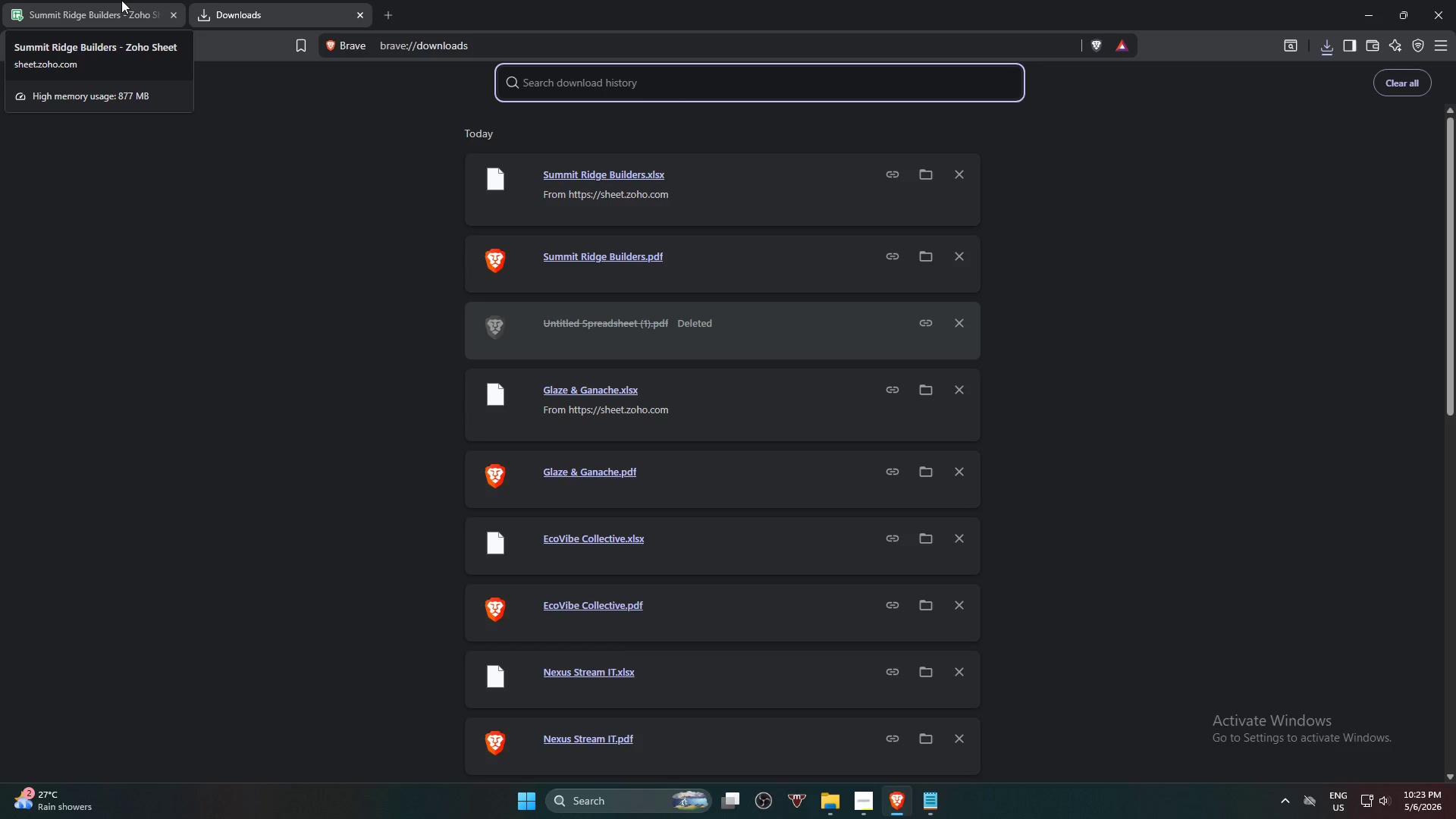 
left_click([107, 0])
 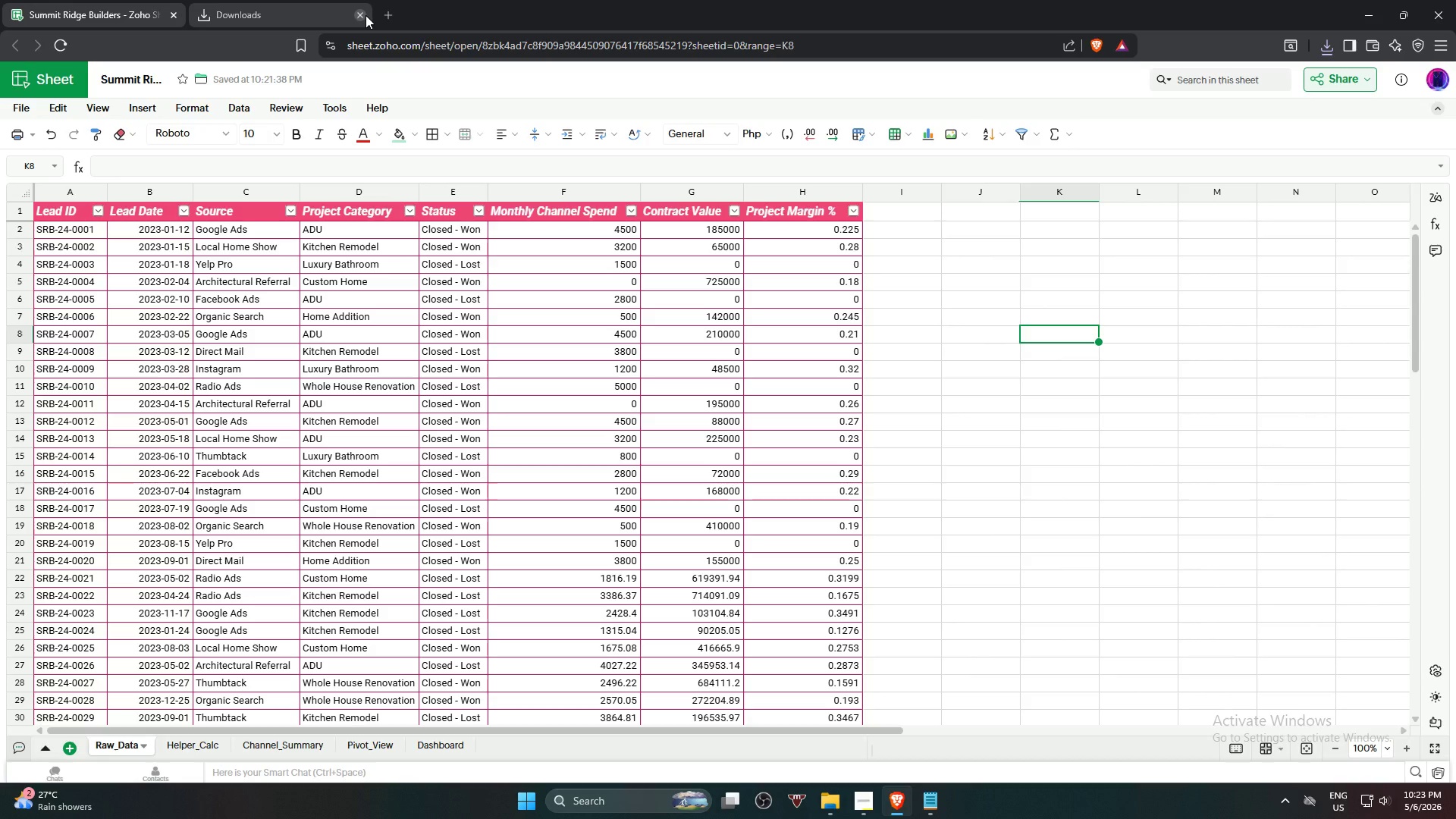 
left_click([366, 15])
 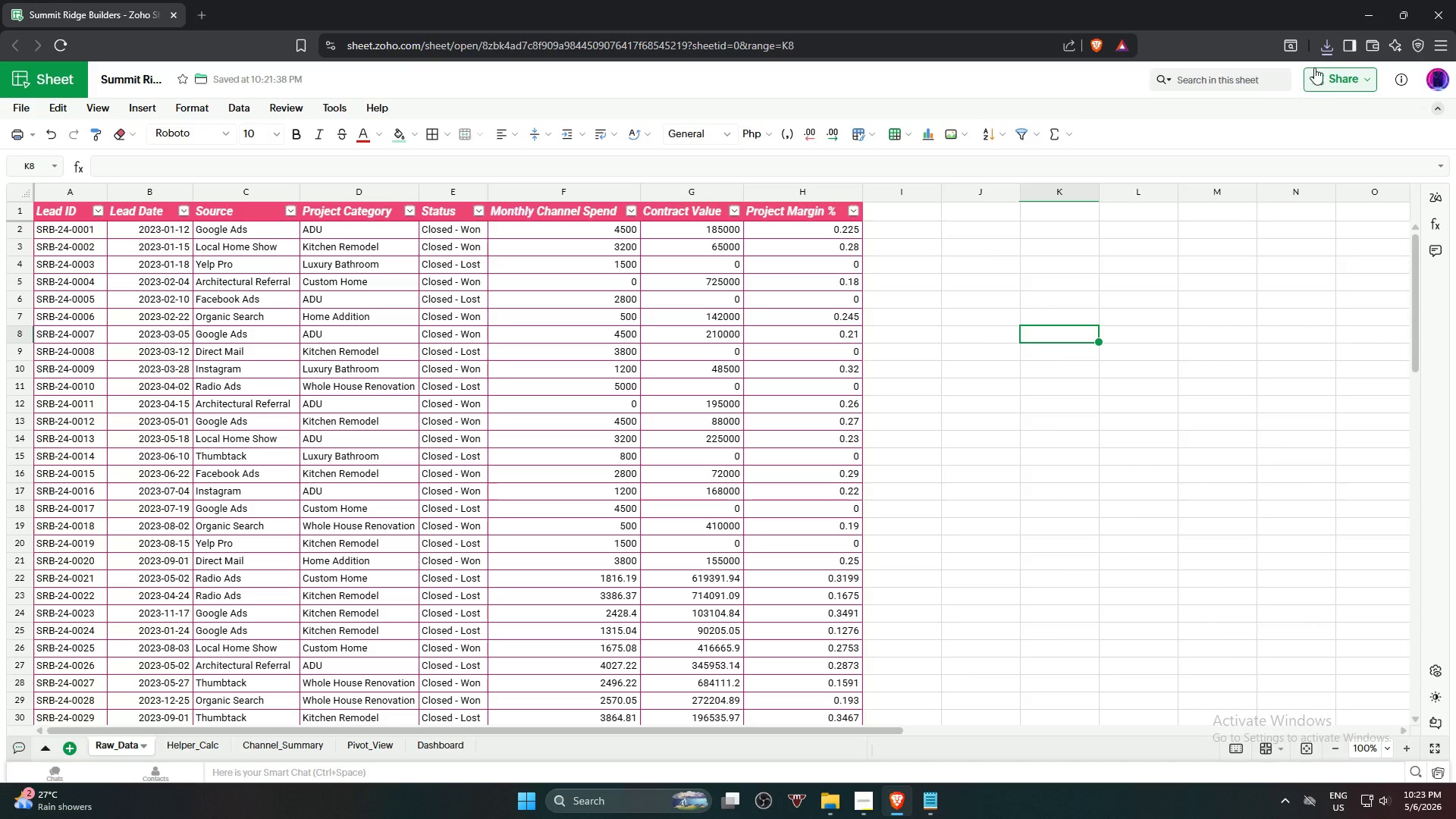 
left_click([1335, 46])
 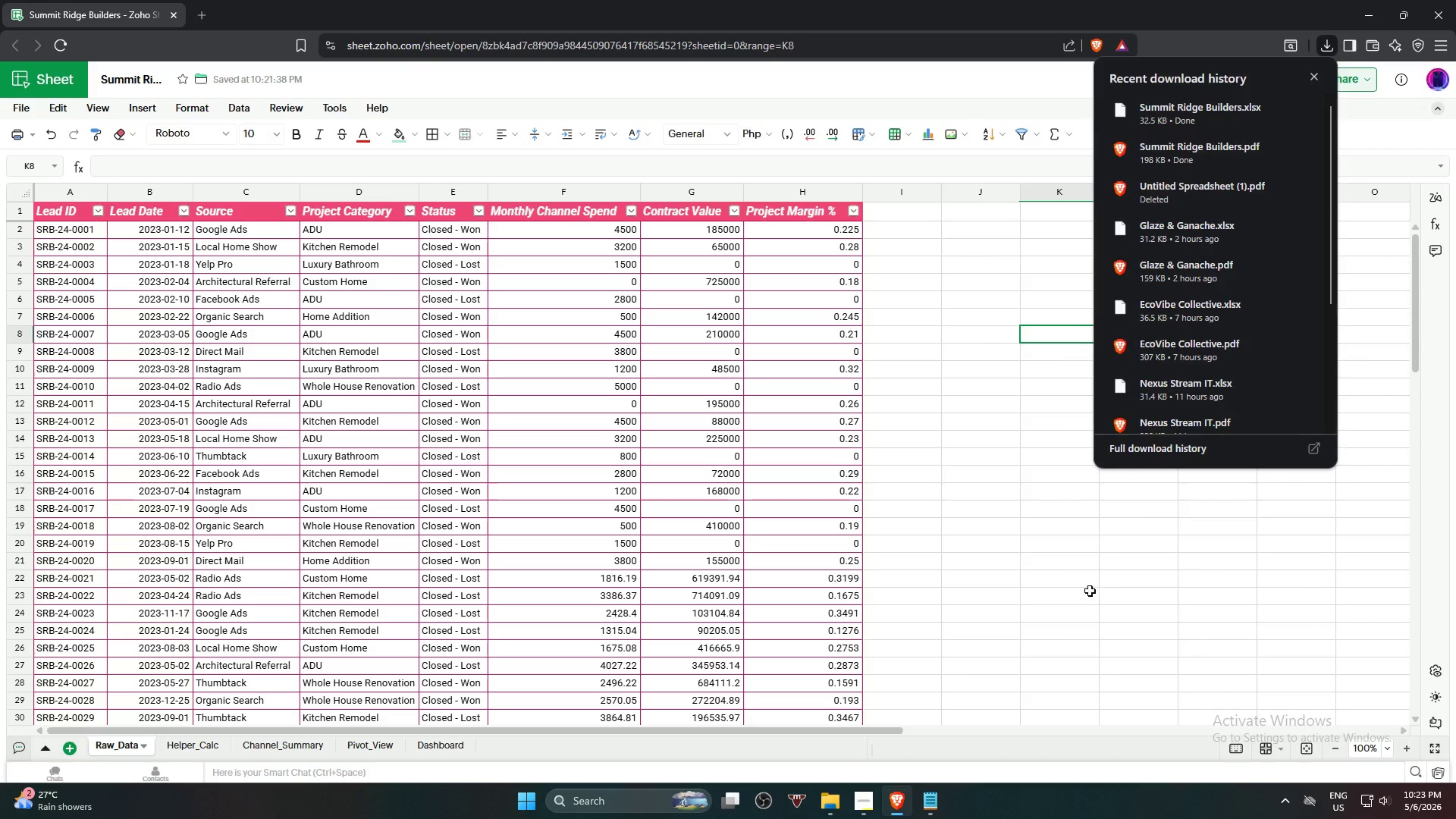 
left_click([1089, 585])
 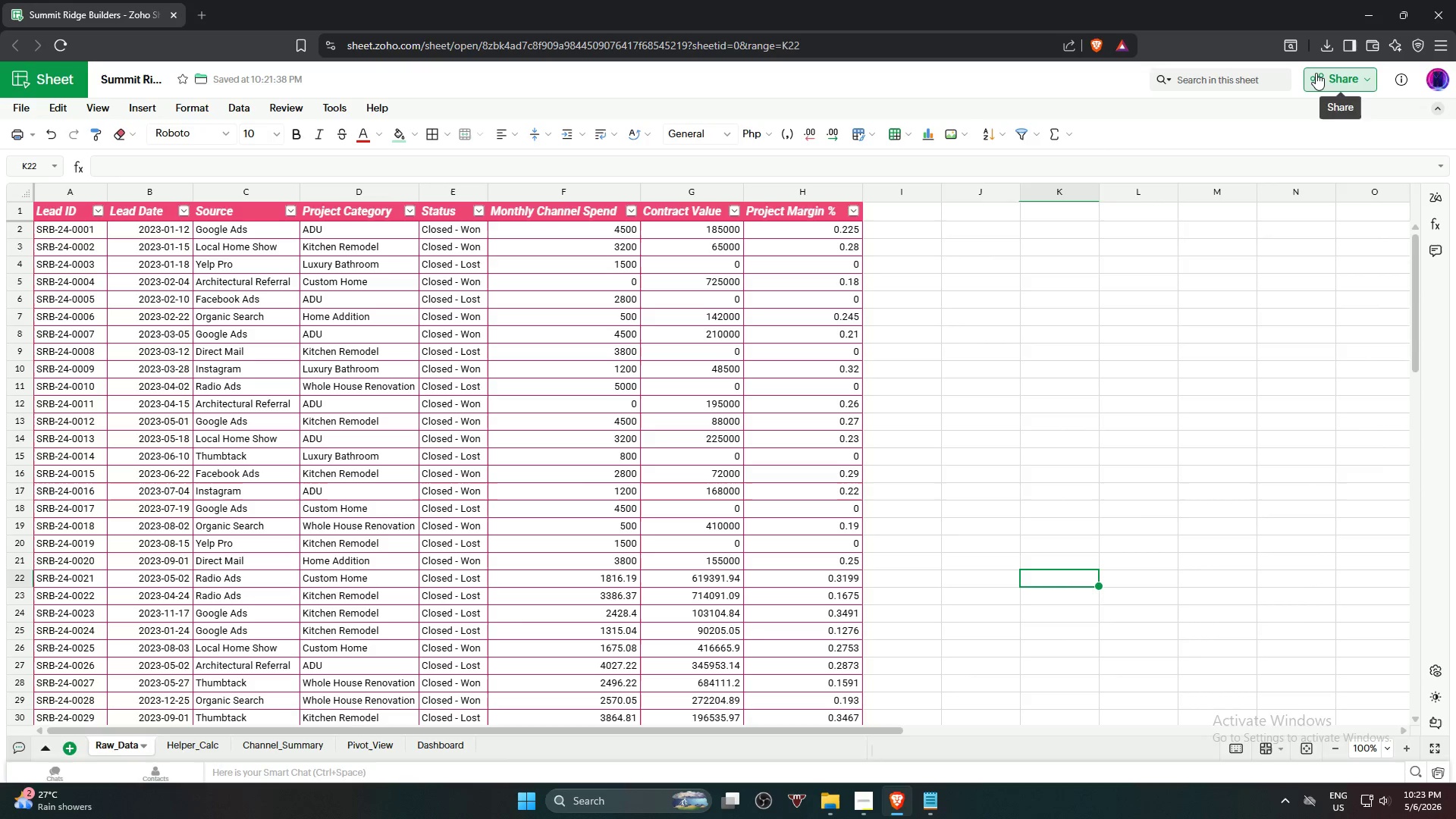 
left_click([1332, 76])